 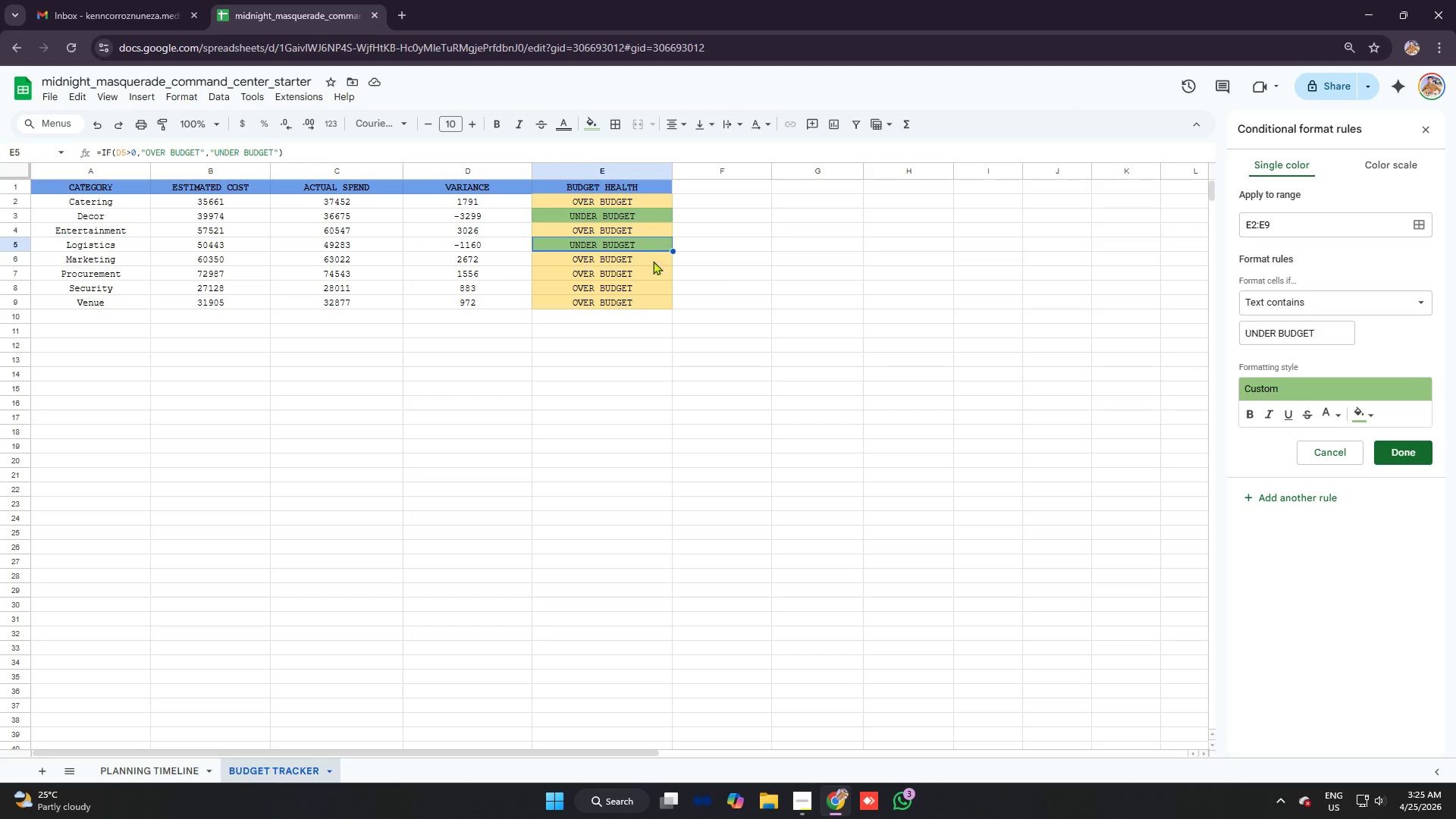 
left_click([661, 264])
 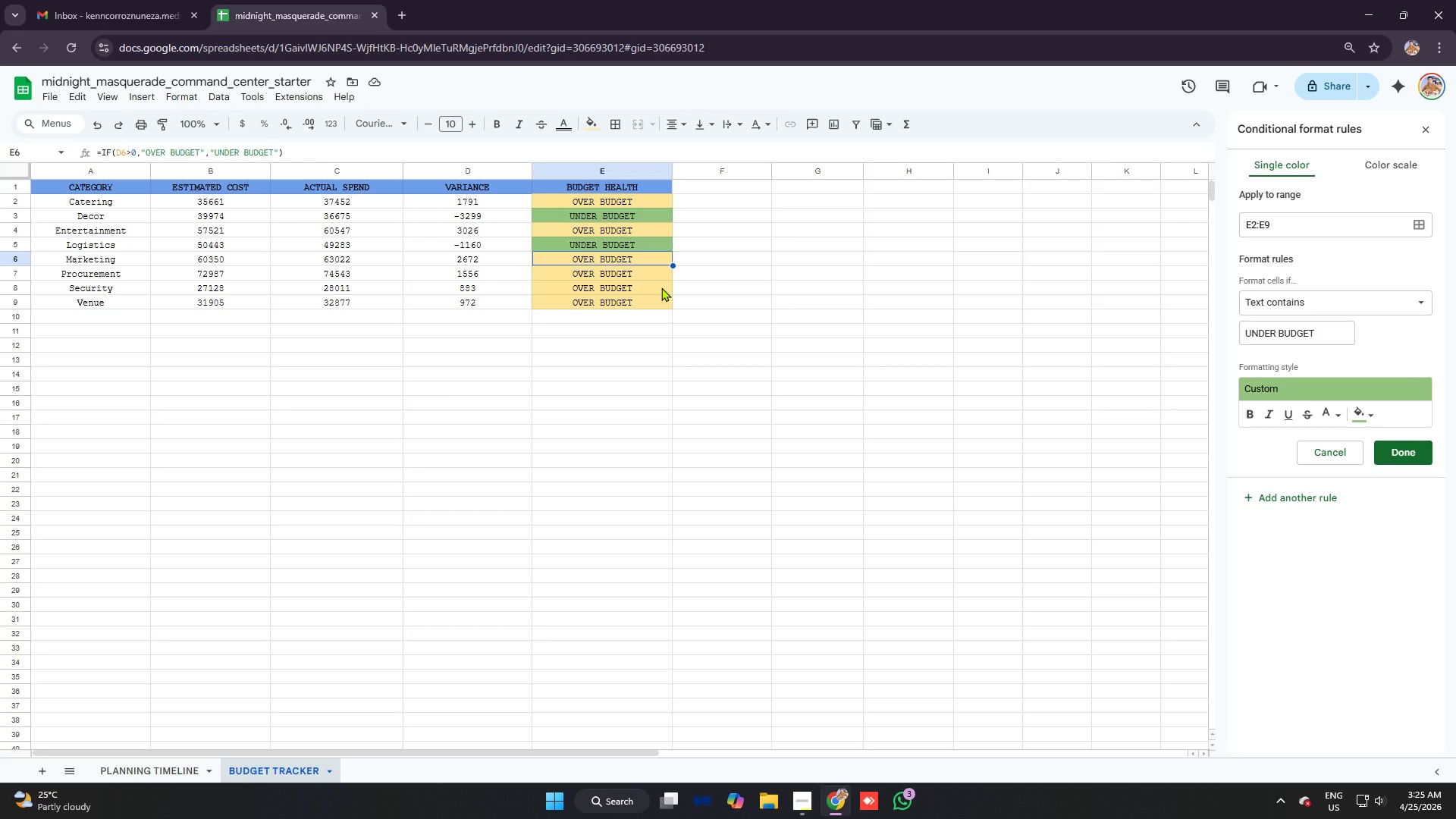 
left_click([661, 287])
 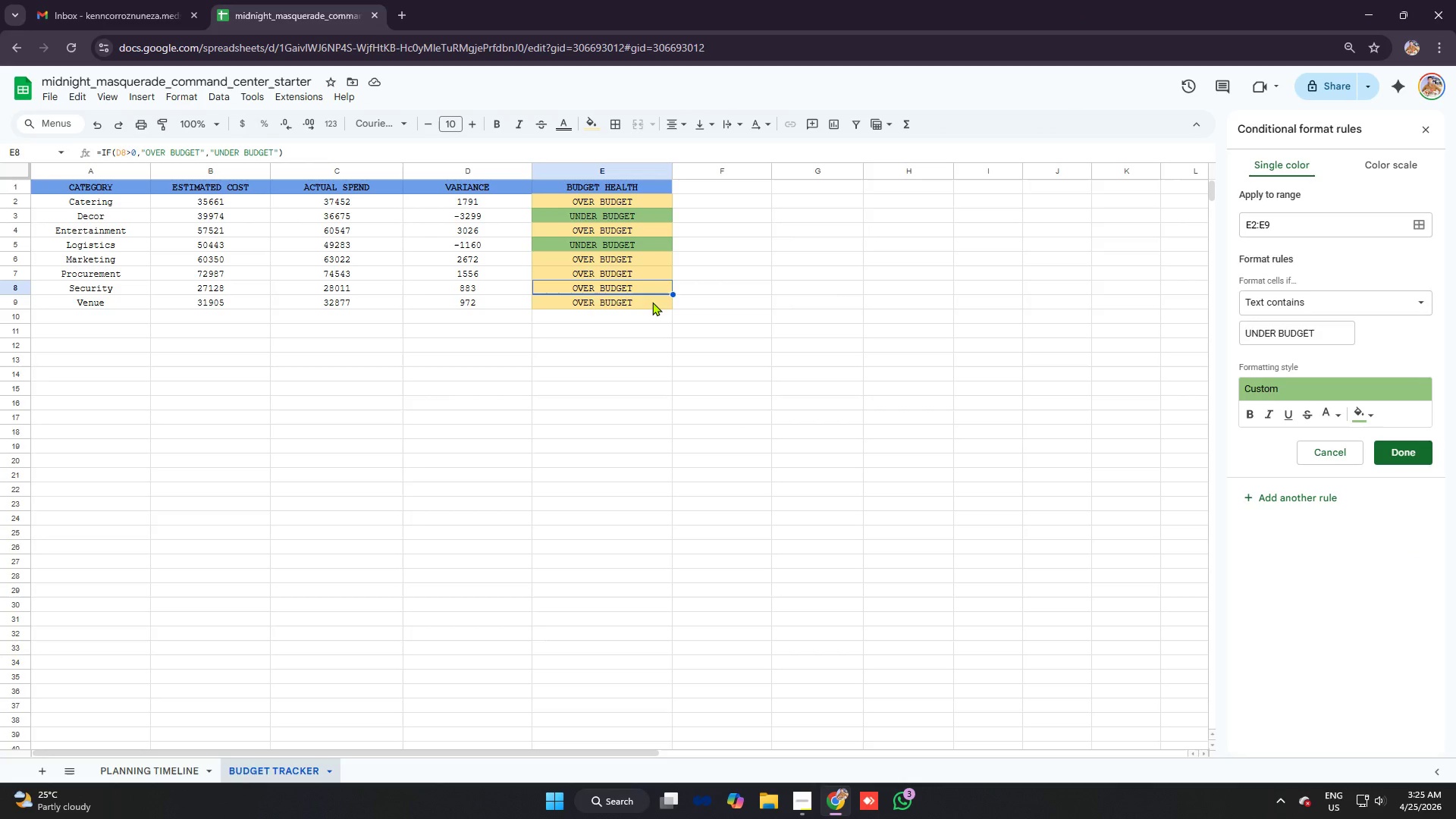 
left_click([652, 302])
 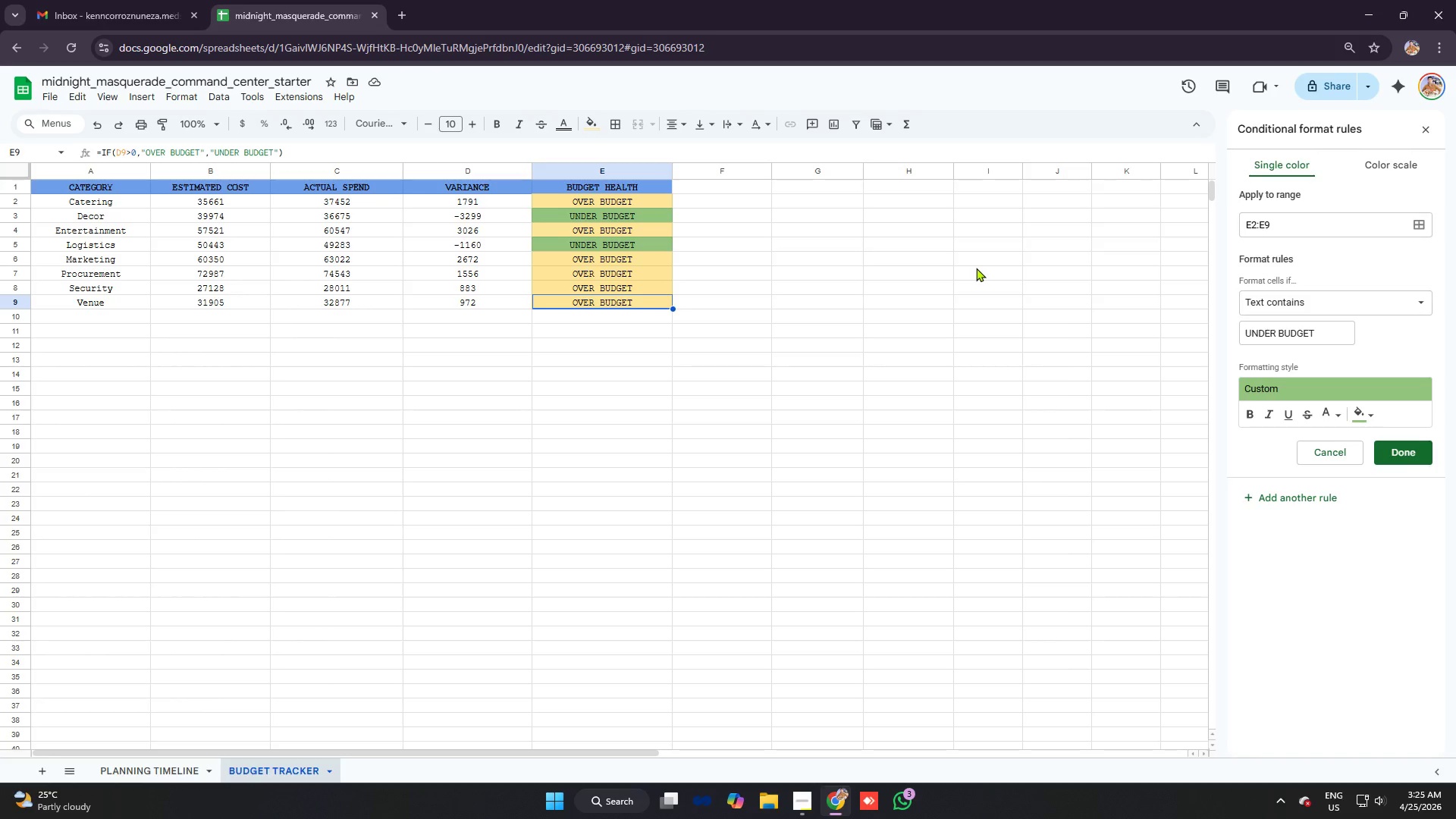 
left_click([1404, 458])
 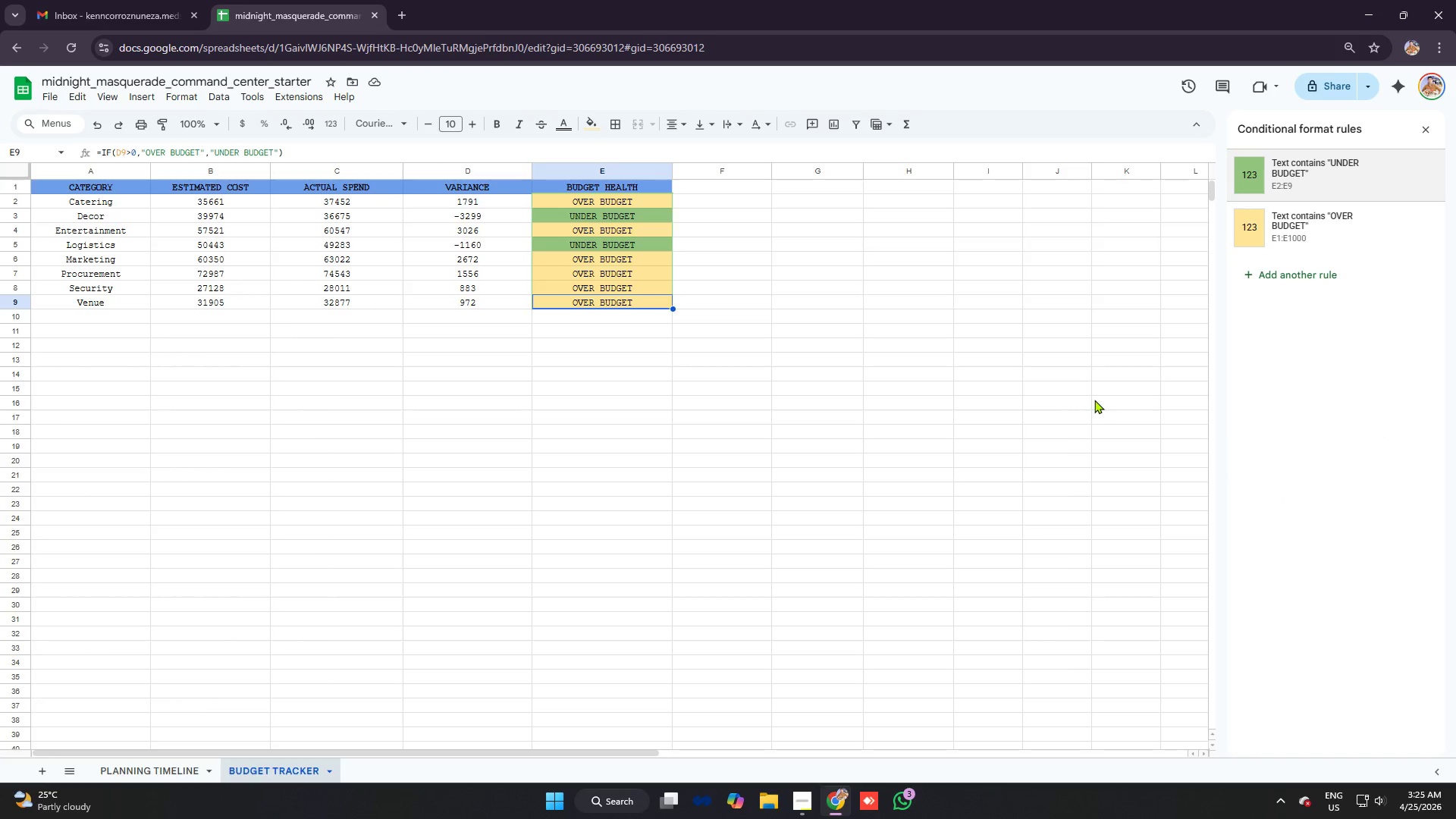 
wait(5.83)
 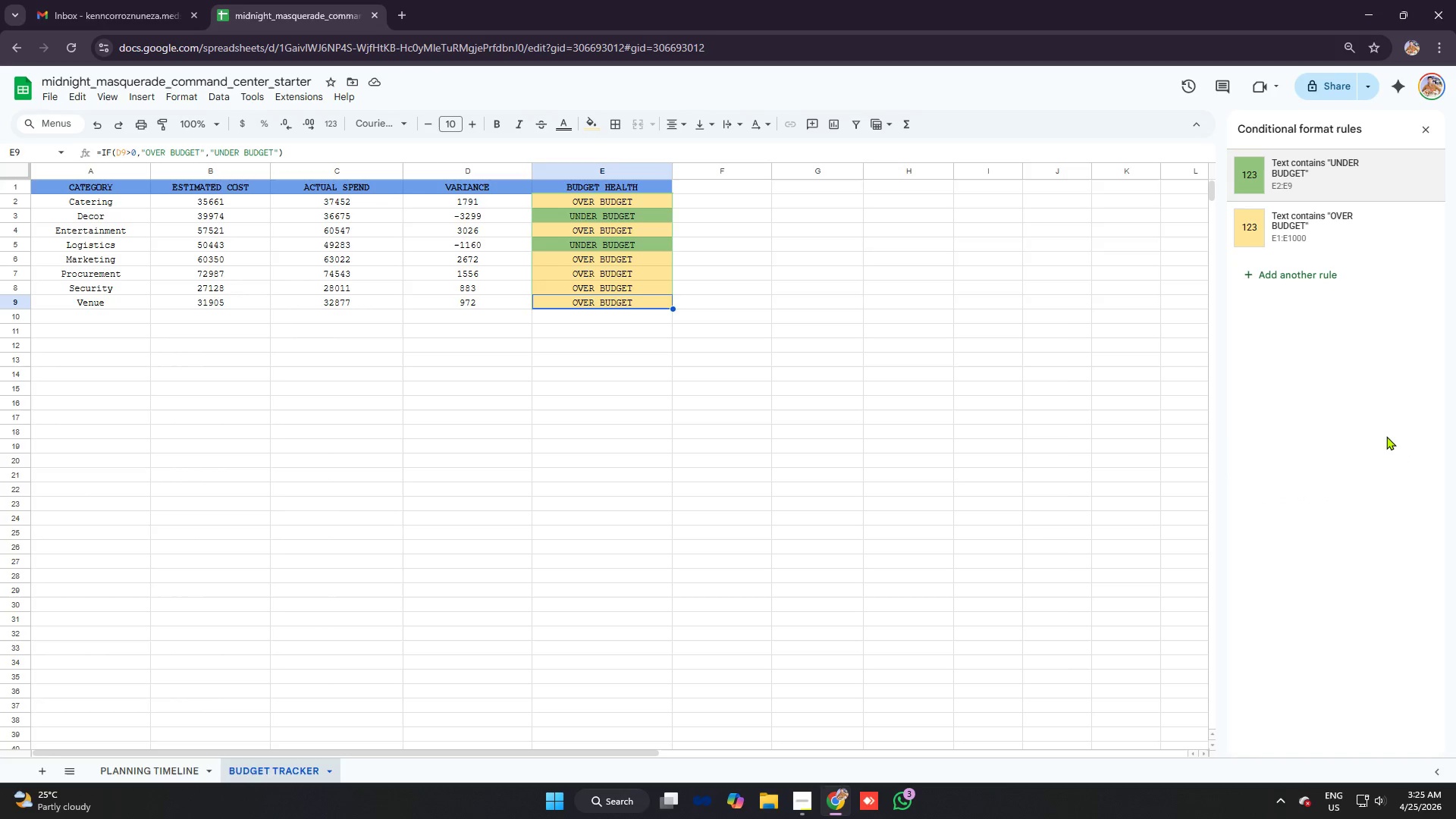 
key(Alt+AltLeft)
 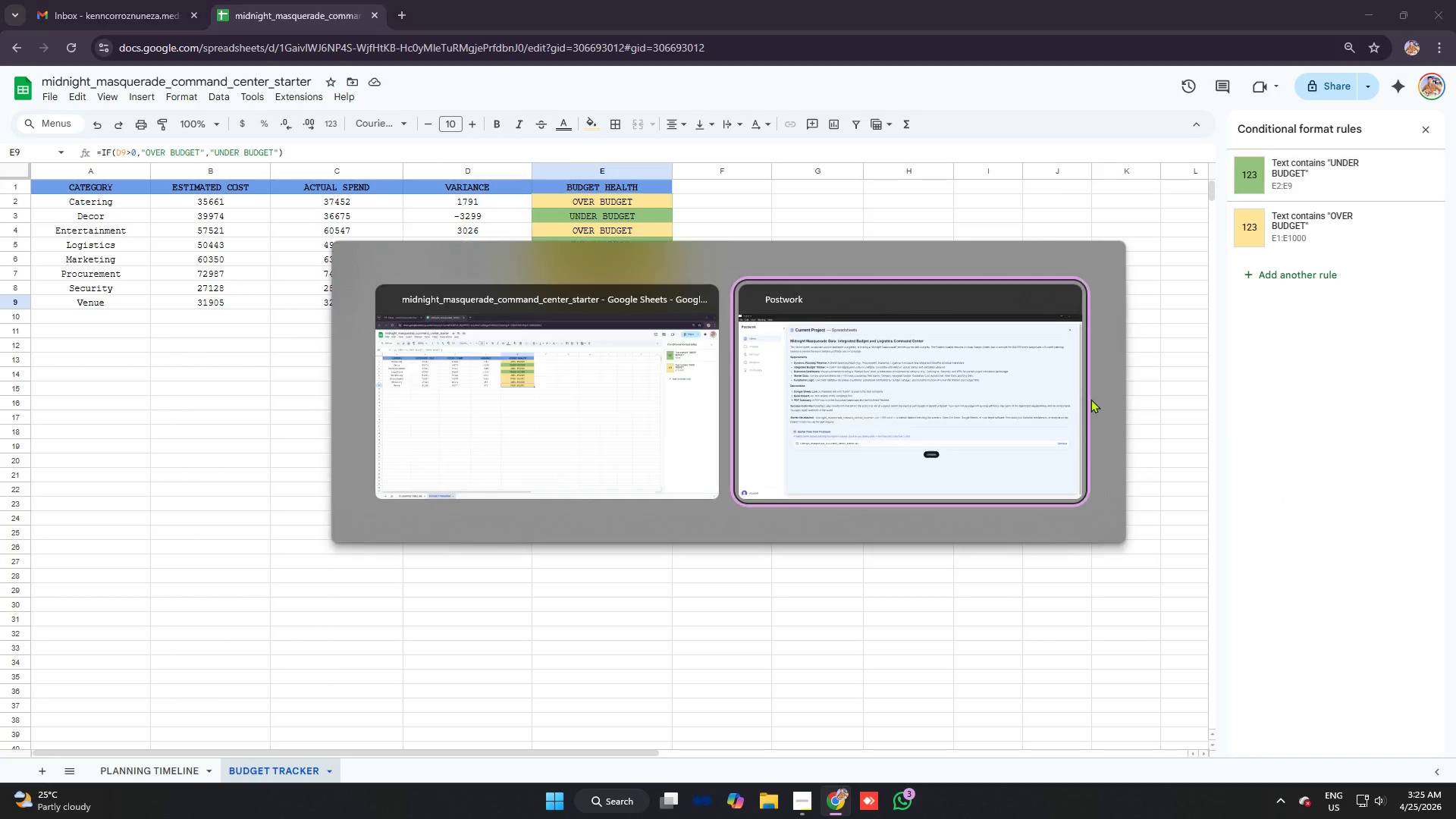 
key(Alt+Tab)